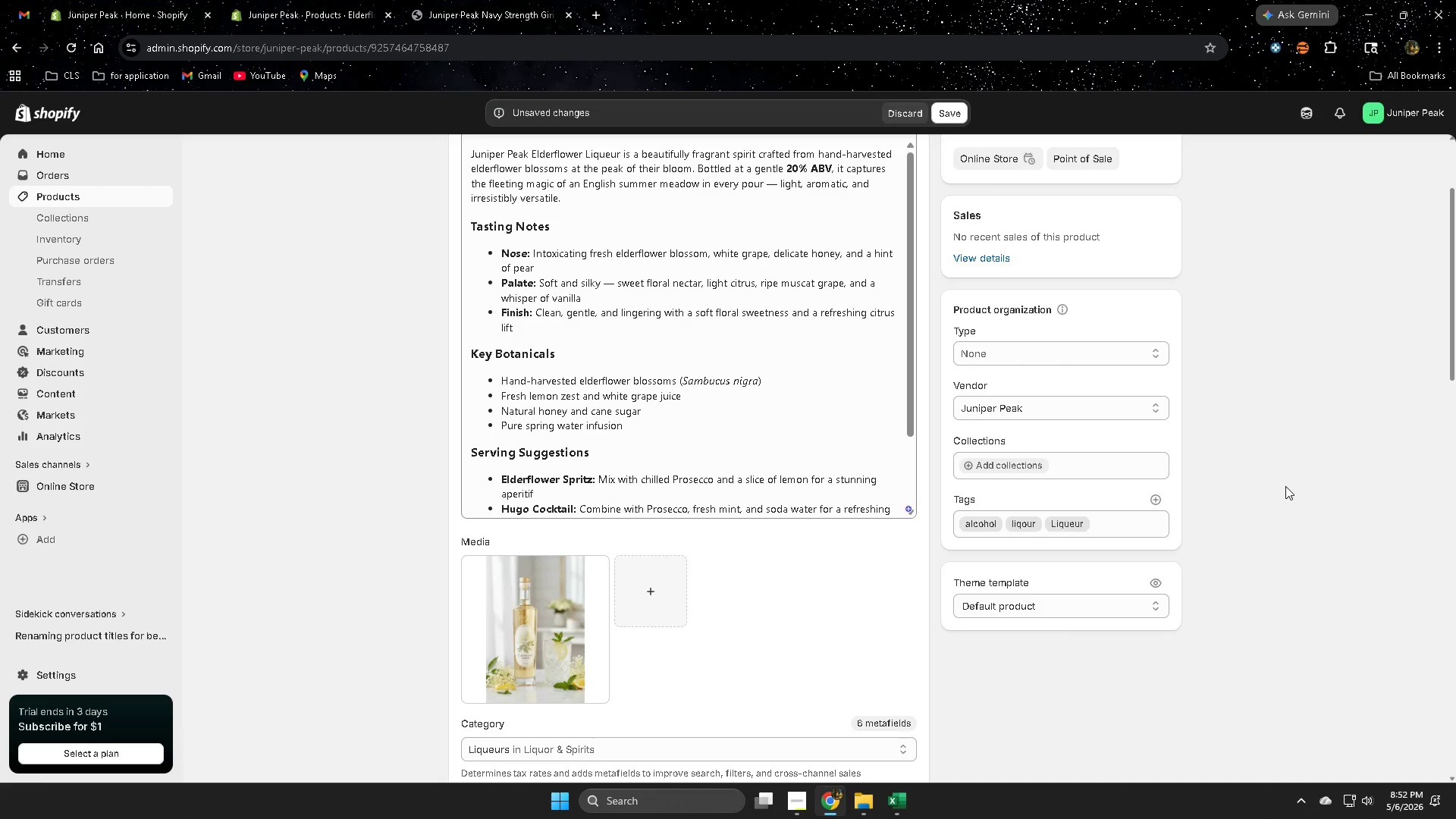 
scroll: coordinate [1285, 486], scroll_direction: up, amount: 1.0
 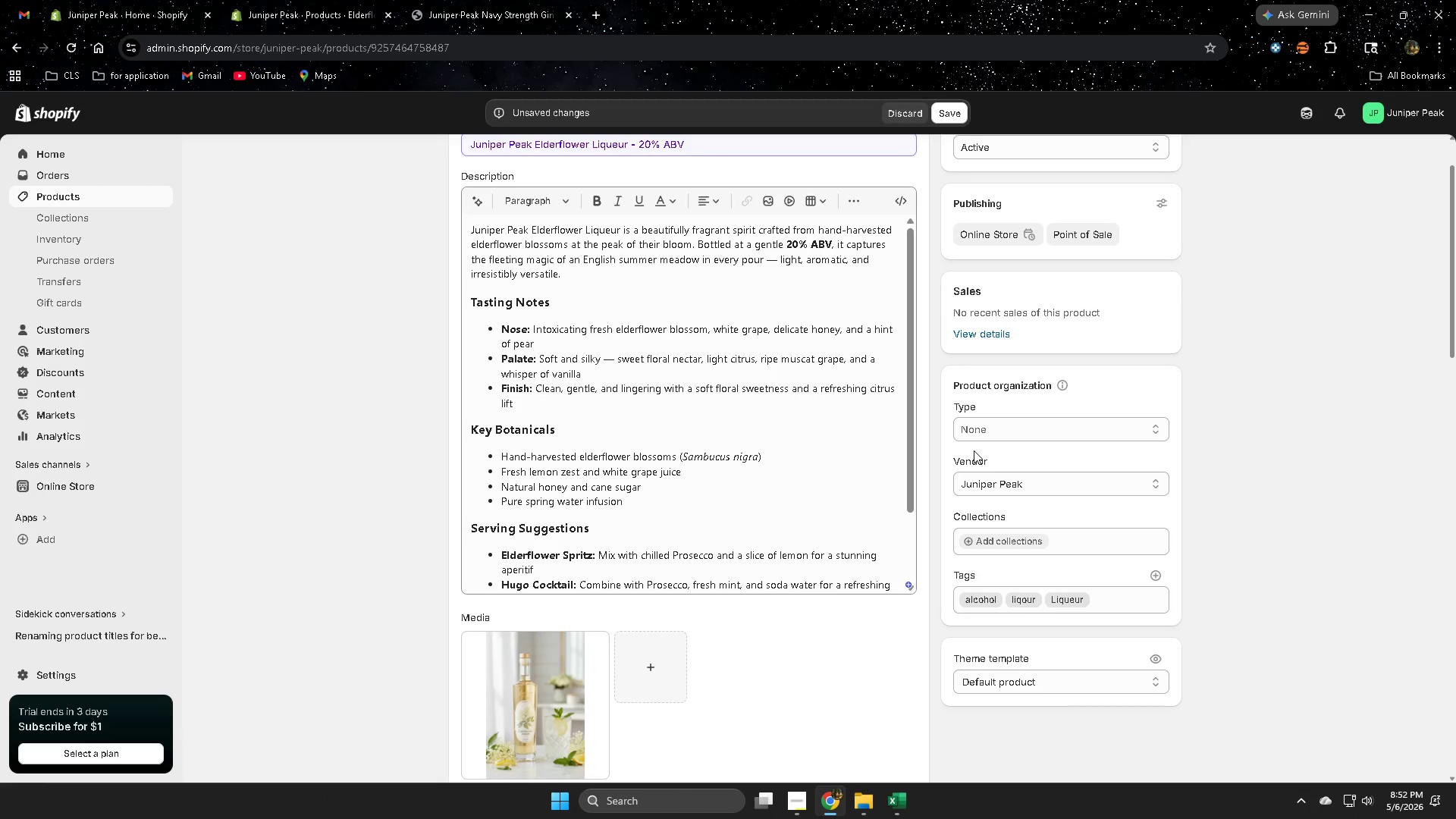 
wait(6.27)
 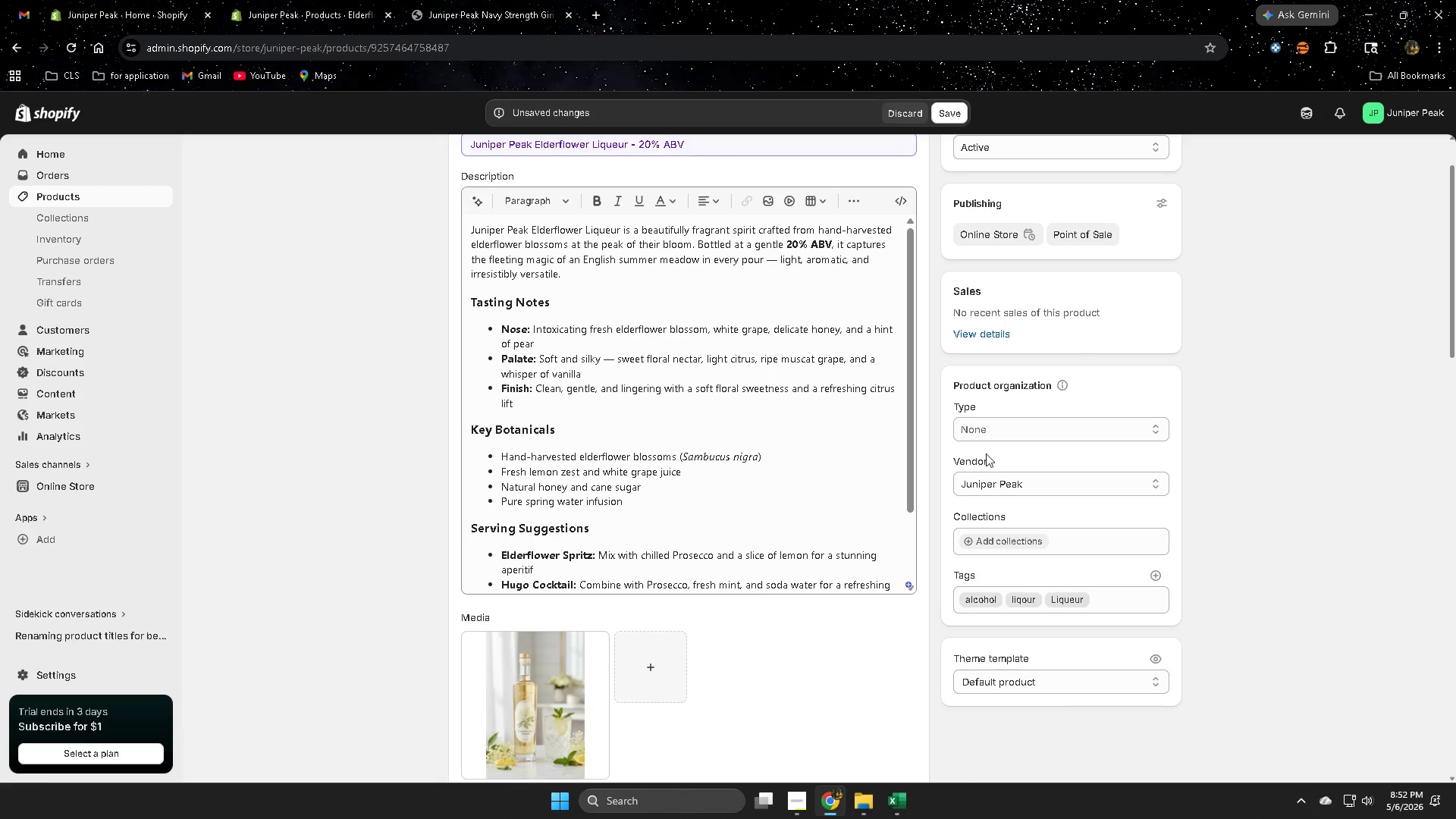 
left_click([329, 374])
 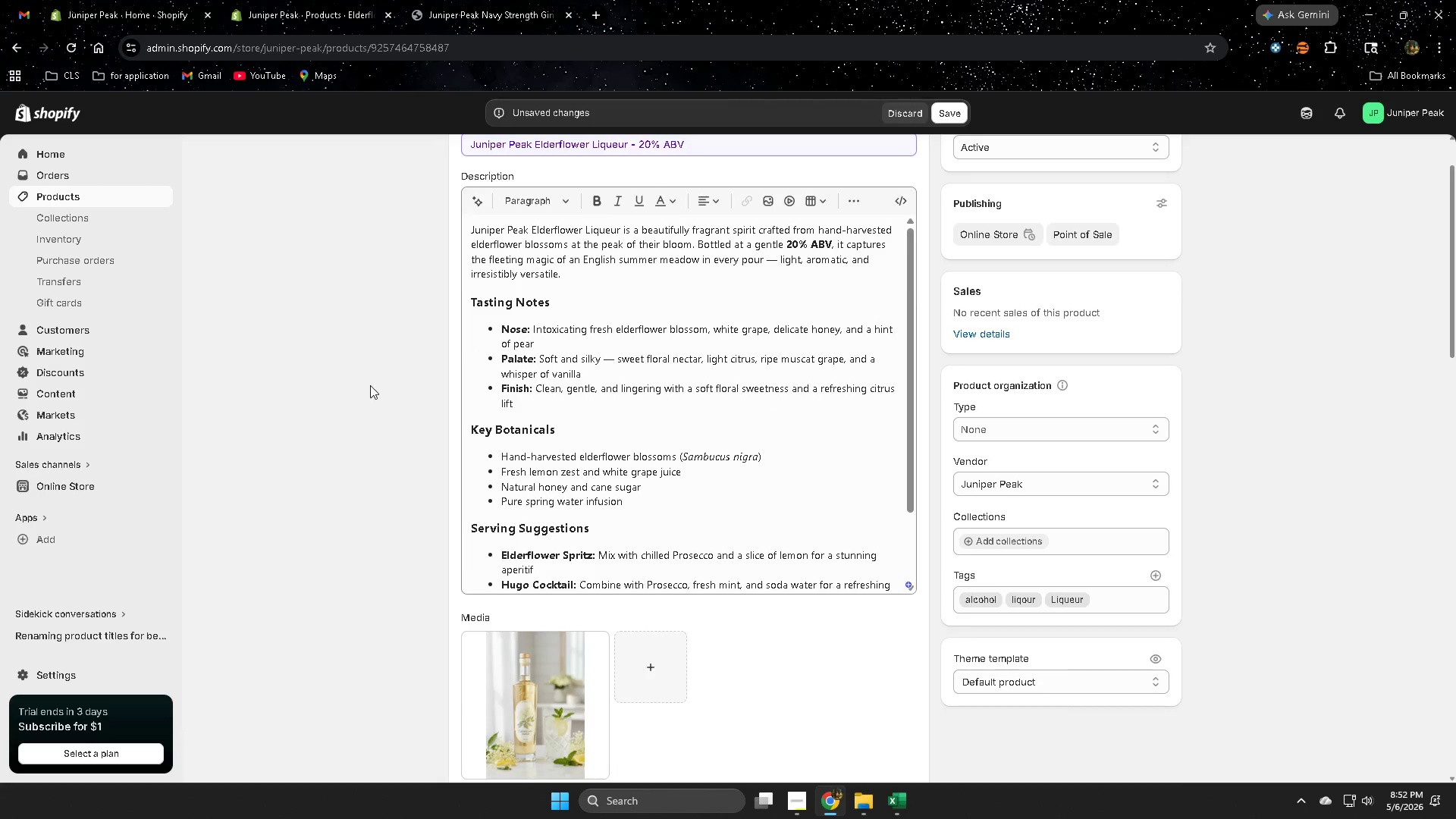 
scroll: coordinate [375, 386], scroll_direction: up, amount: 4.0
 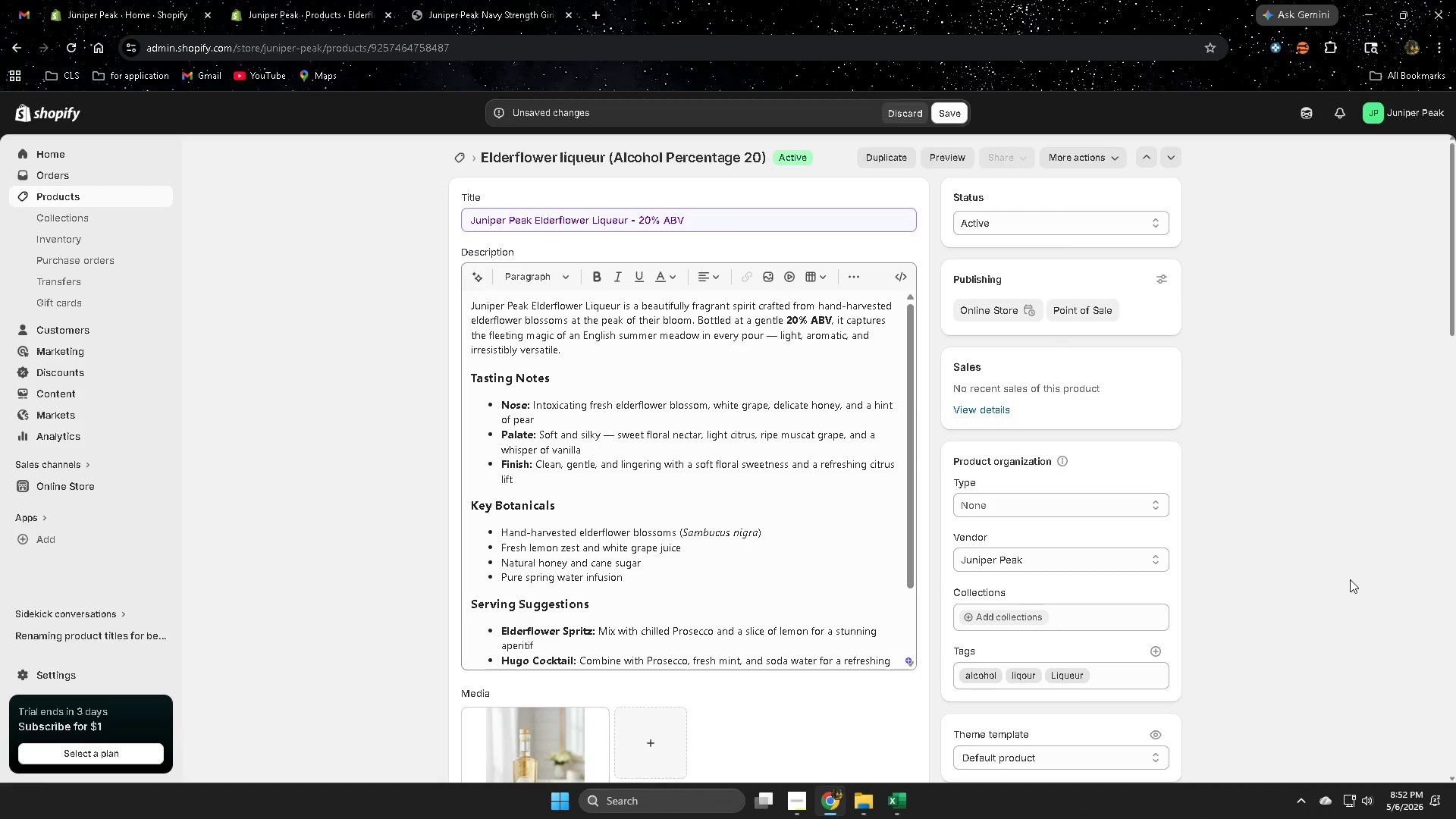 
scroll: coordinate [1078, 587], scroll_direction: down, amount: 17.0
 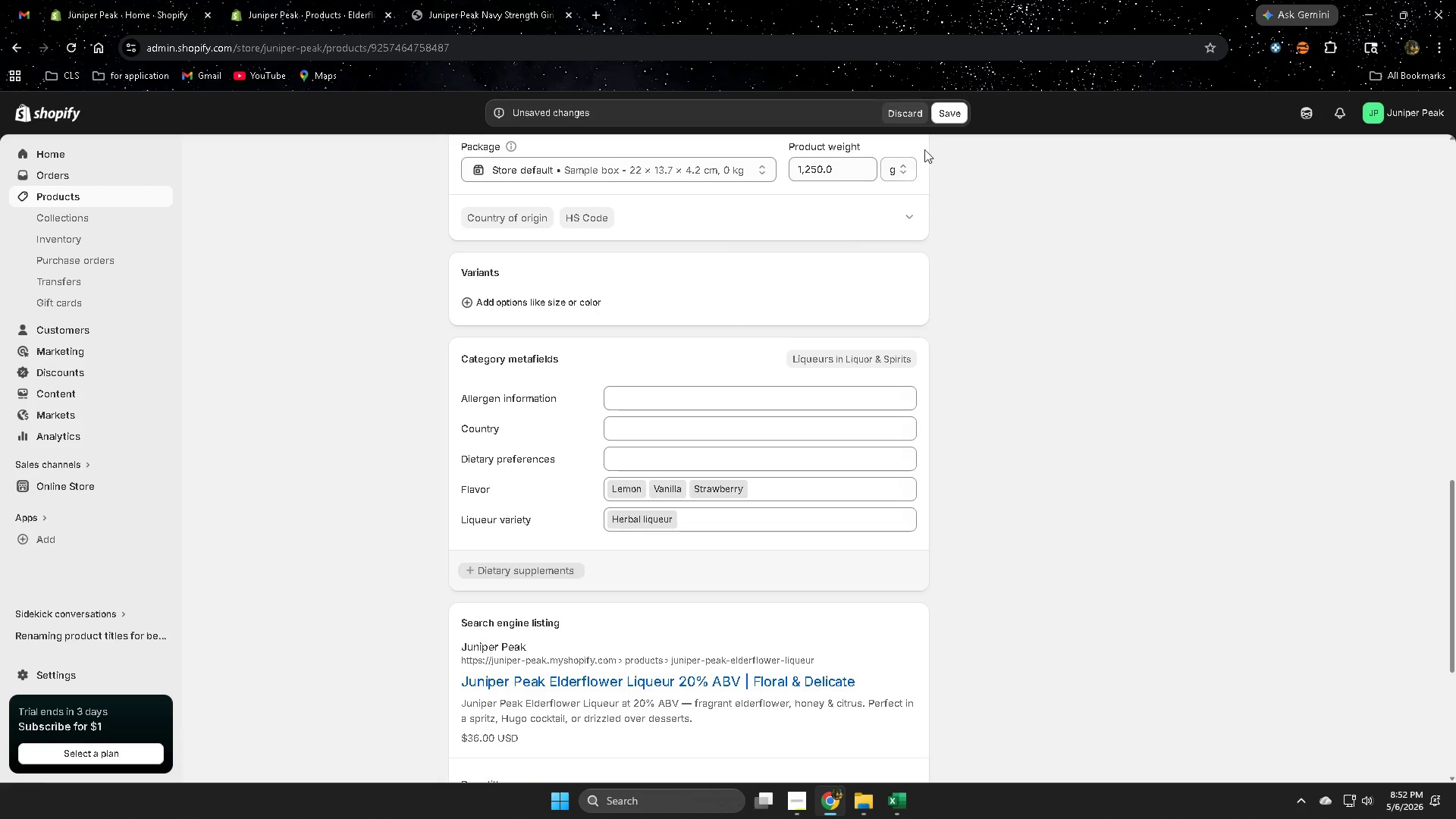 
left_click([949, 117])
 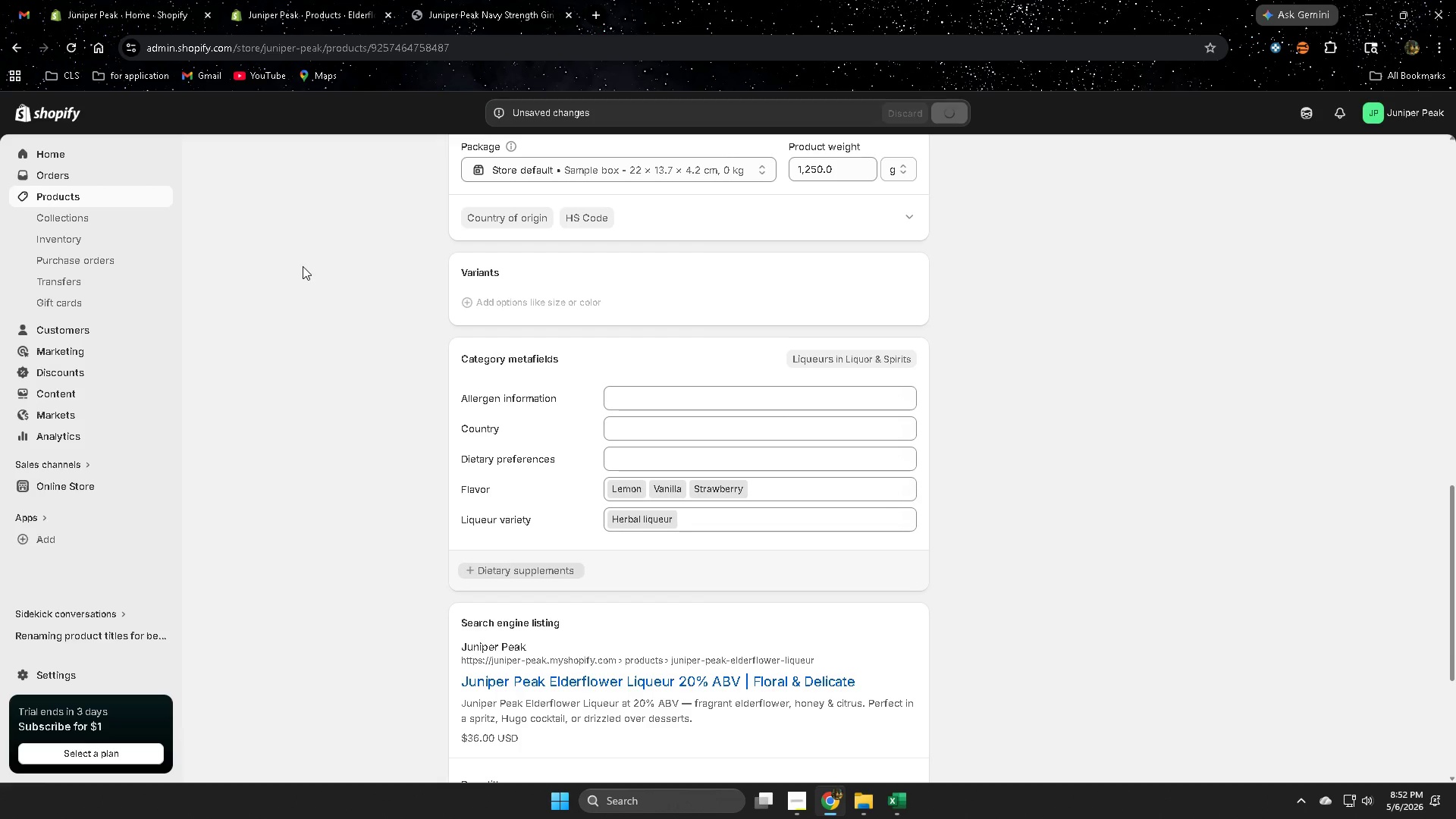 
wait(5.14)
 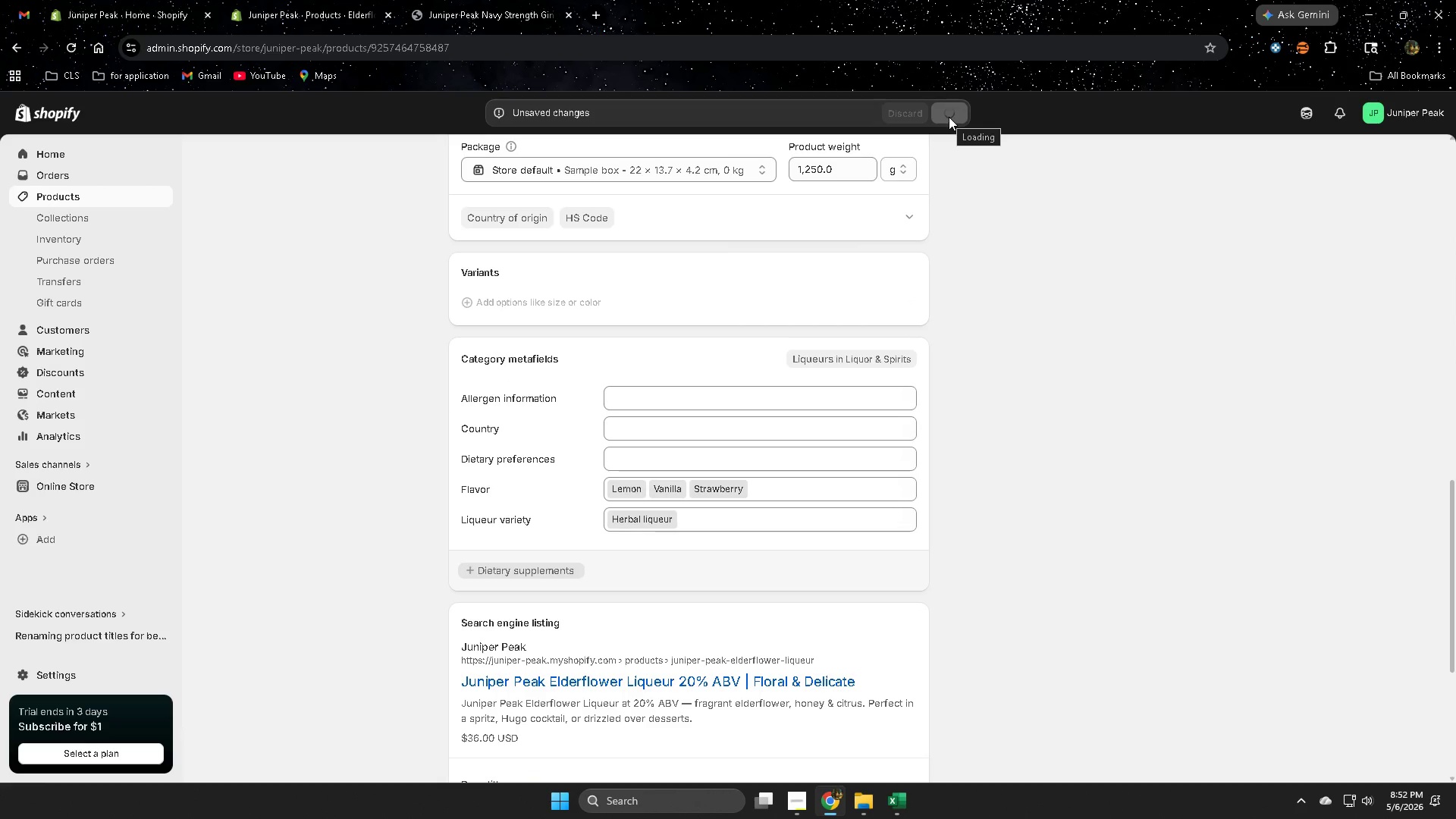 
left_click([802, 814])